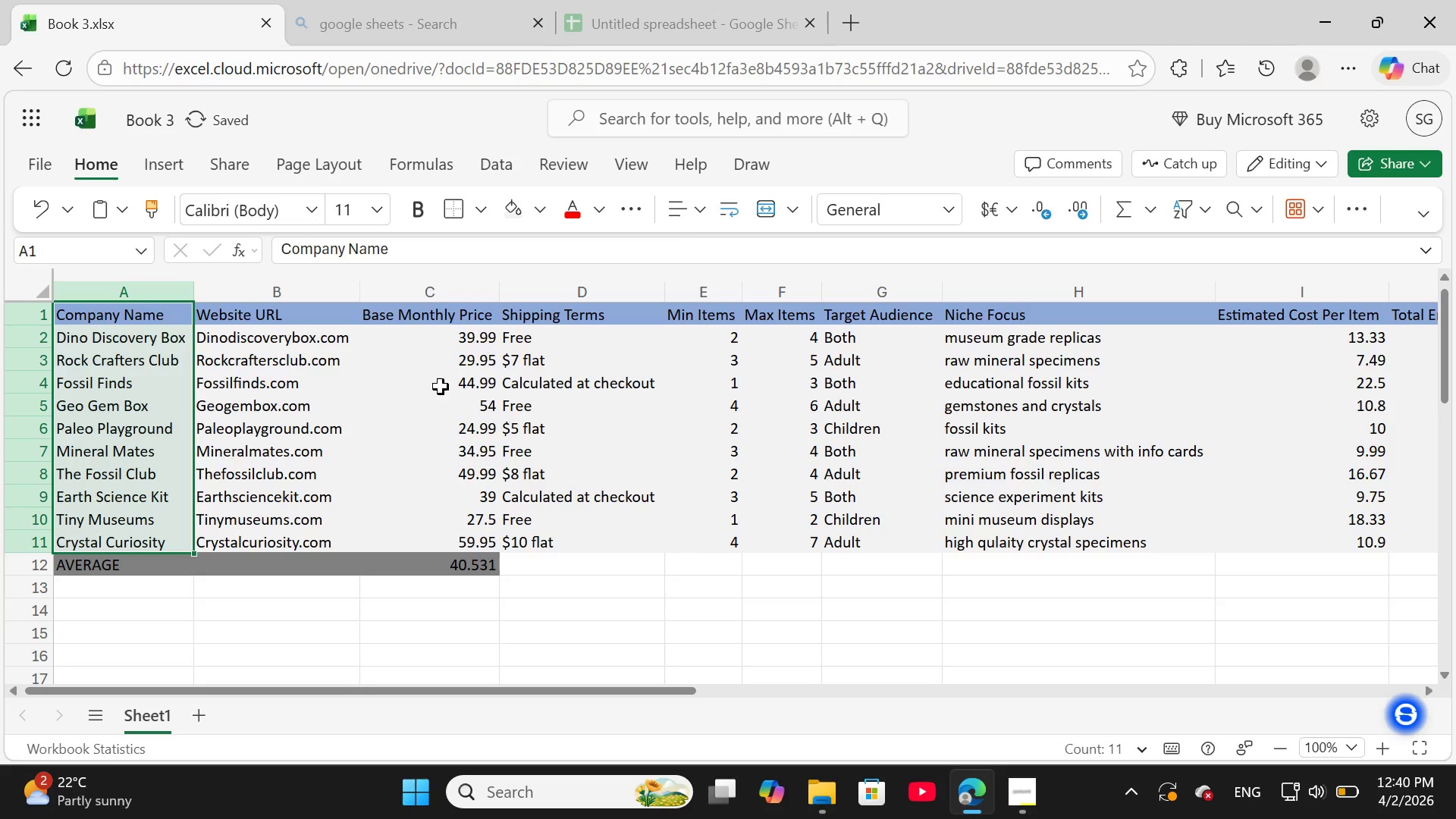 
left_click([418, 398])
 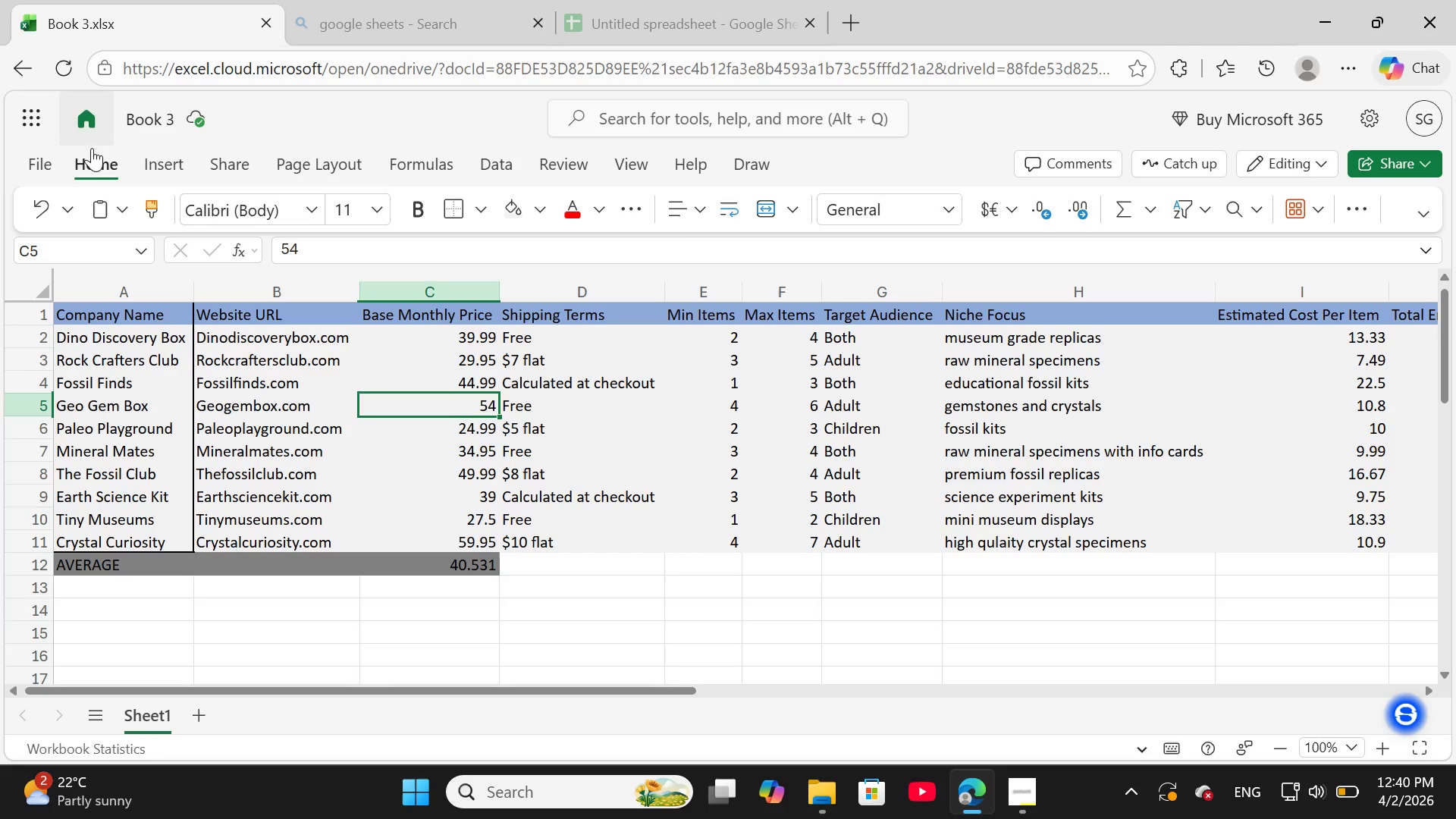 
left_click([43, 194])
 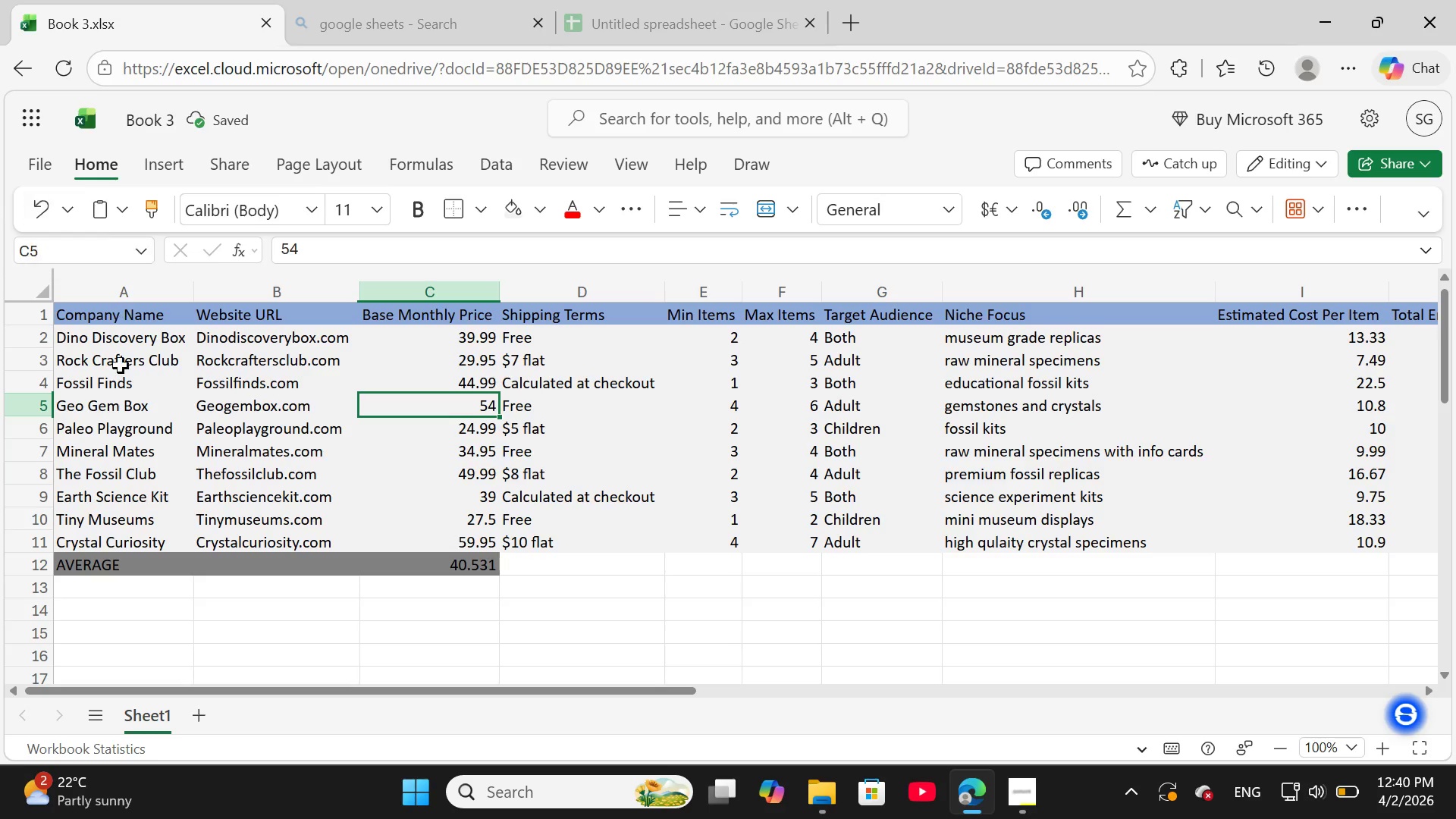 
left_click([127, 362])
 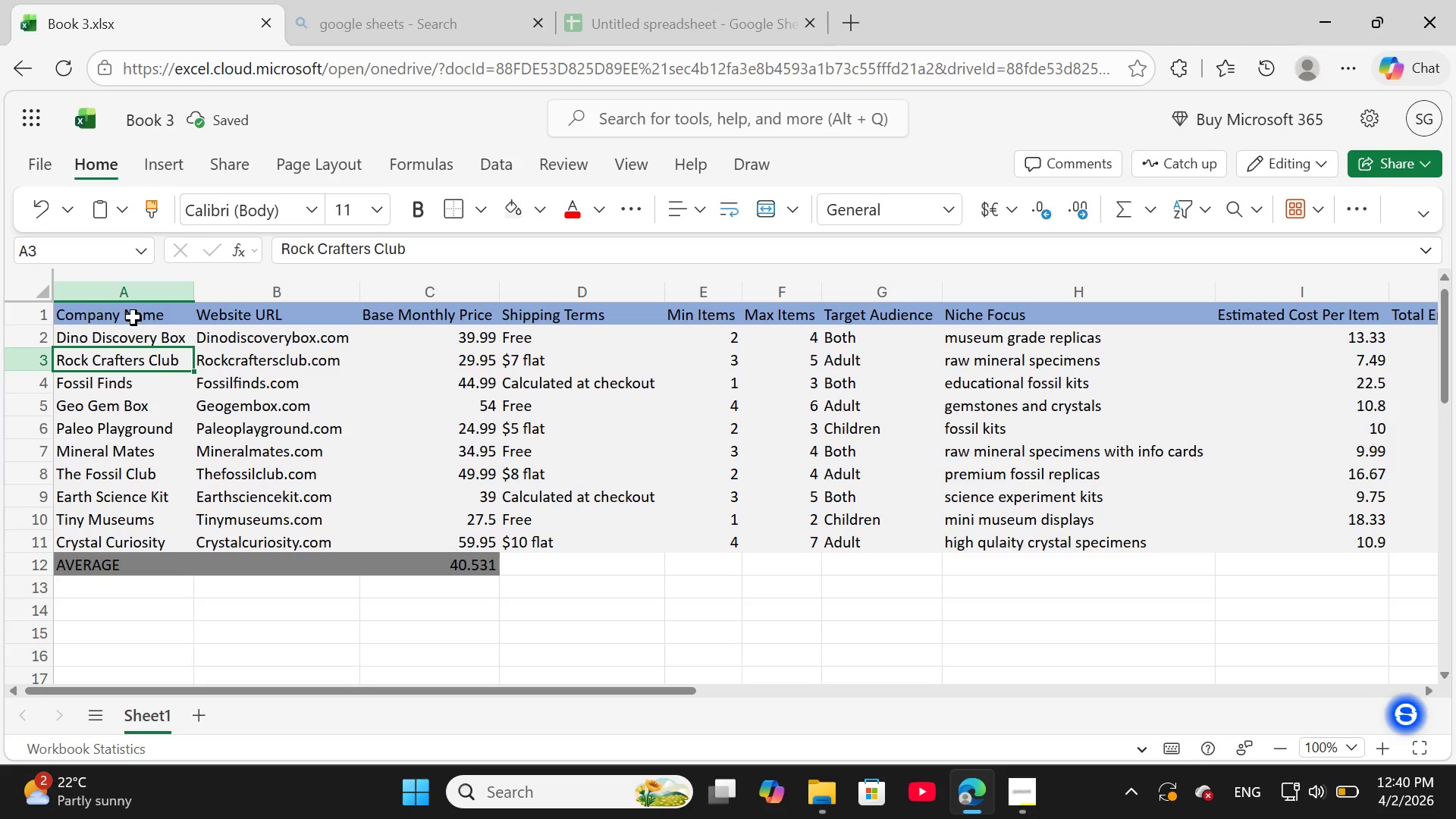 
left_click([133, 333])
 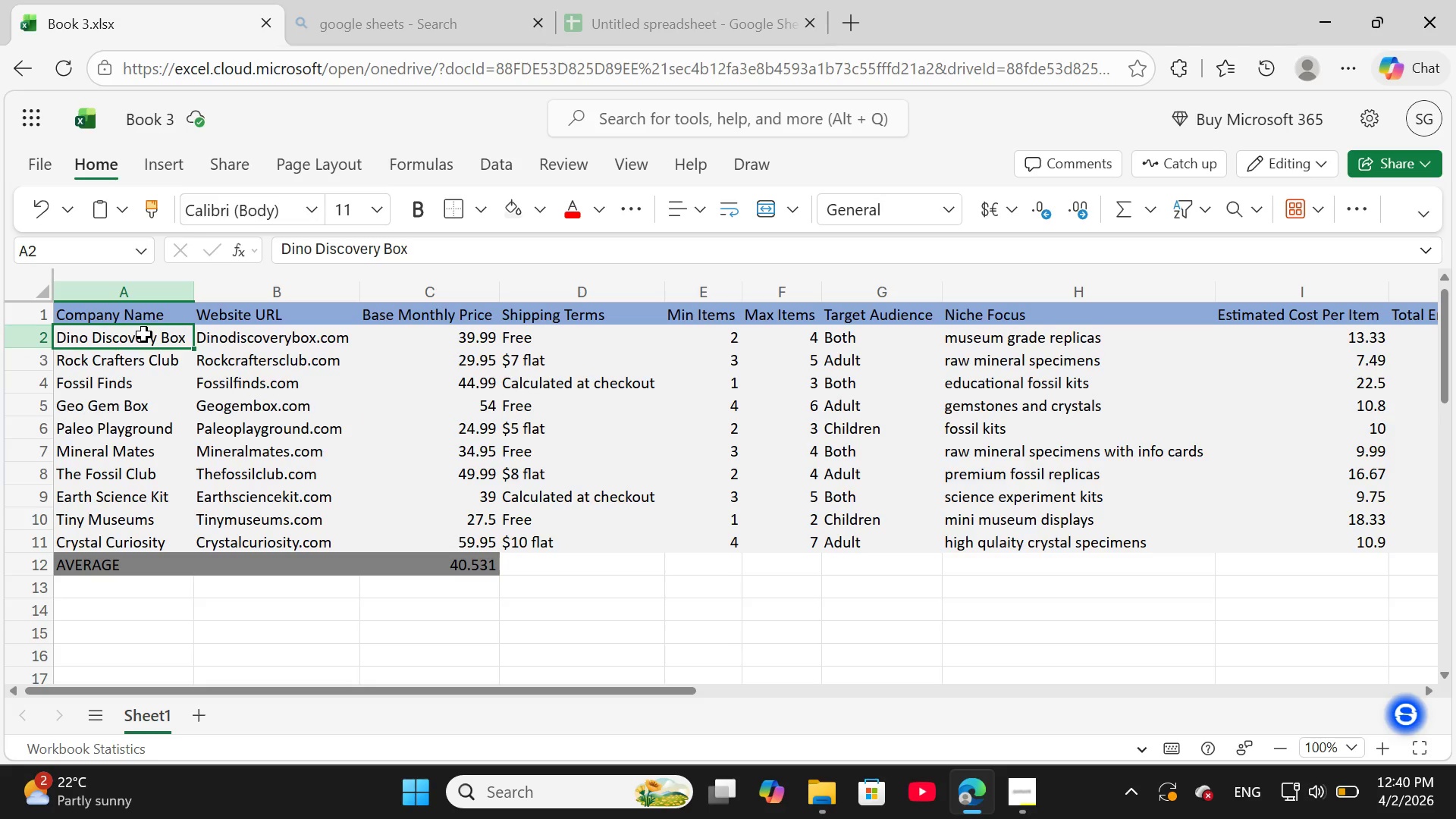 
wait(8.66)
 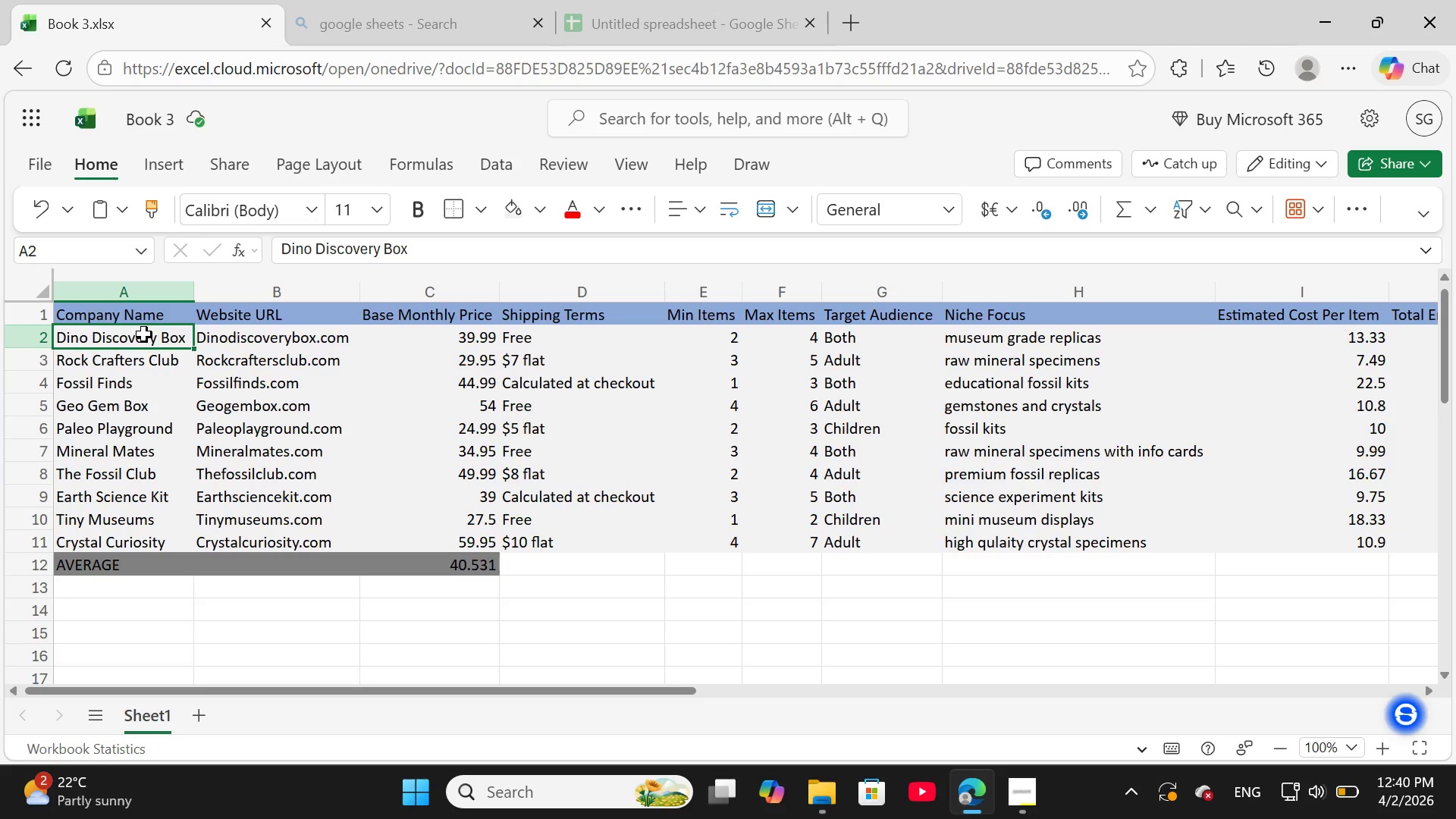 
left_click_drag(start_coordinate=[161, 335], to_coordinate=[839, 538])
 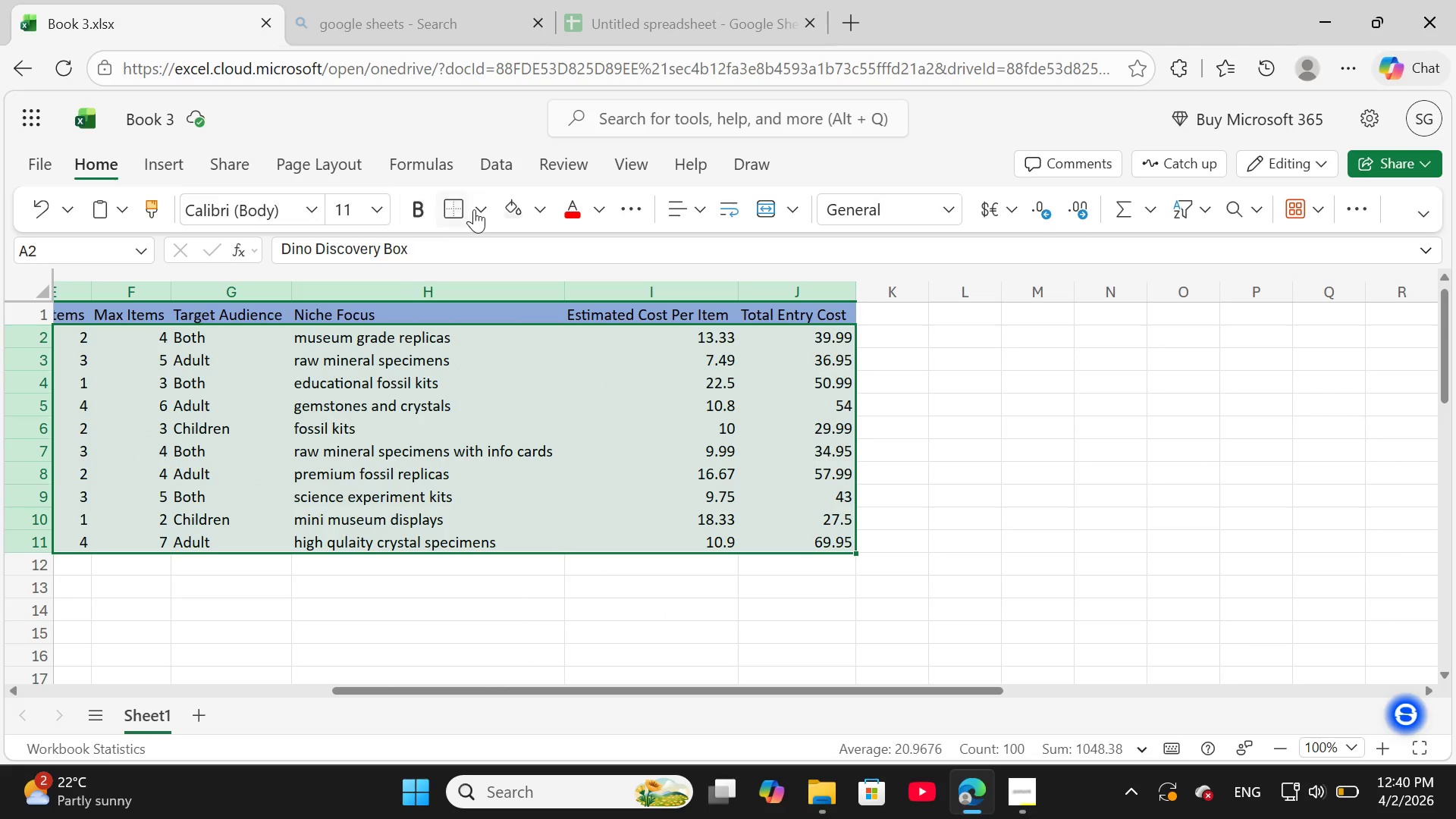 
left_click([478, 208])
 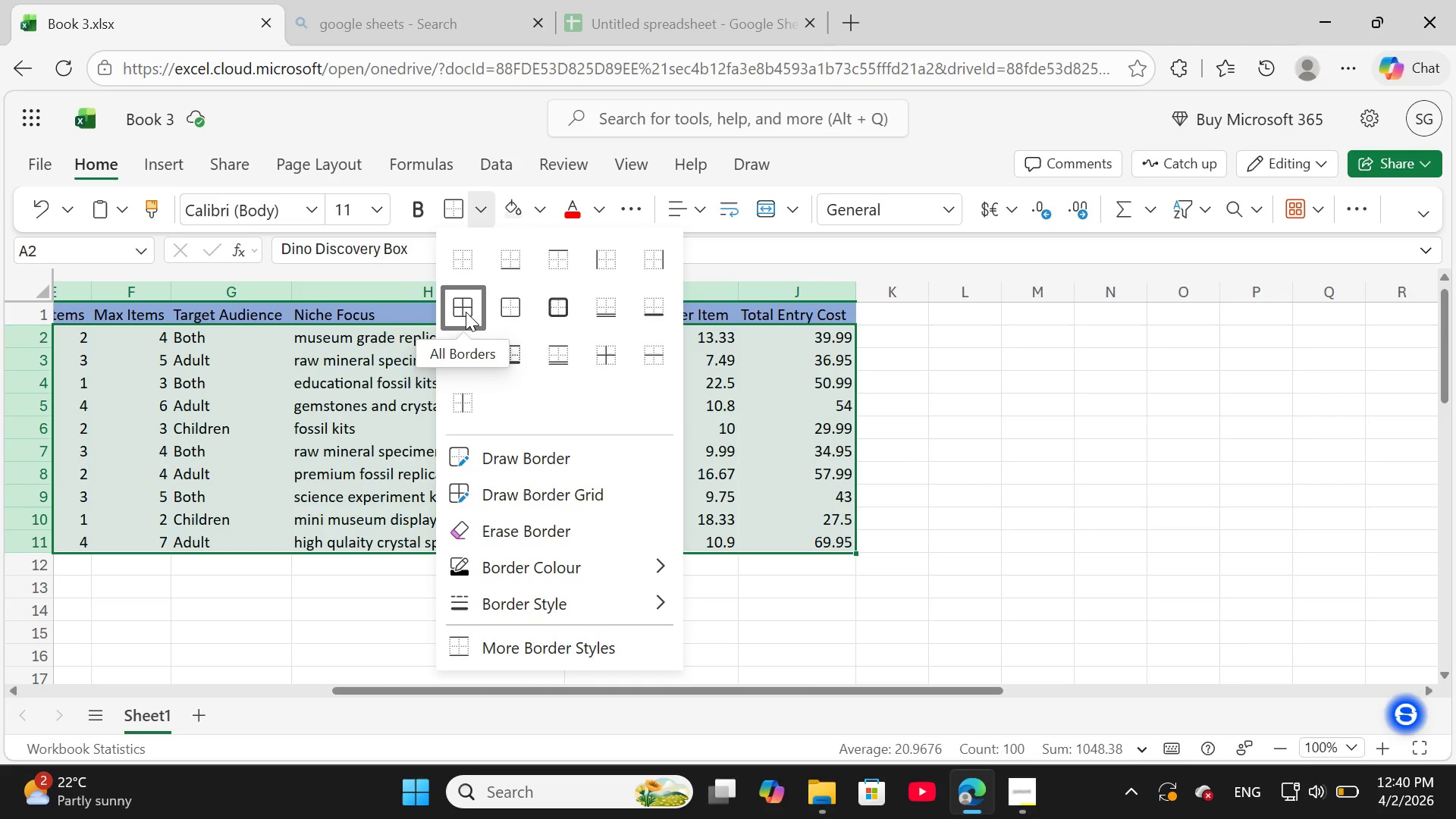 
left_click([466, 312])
 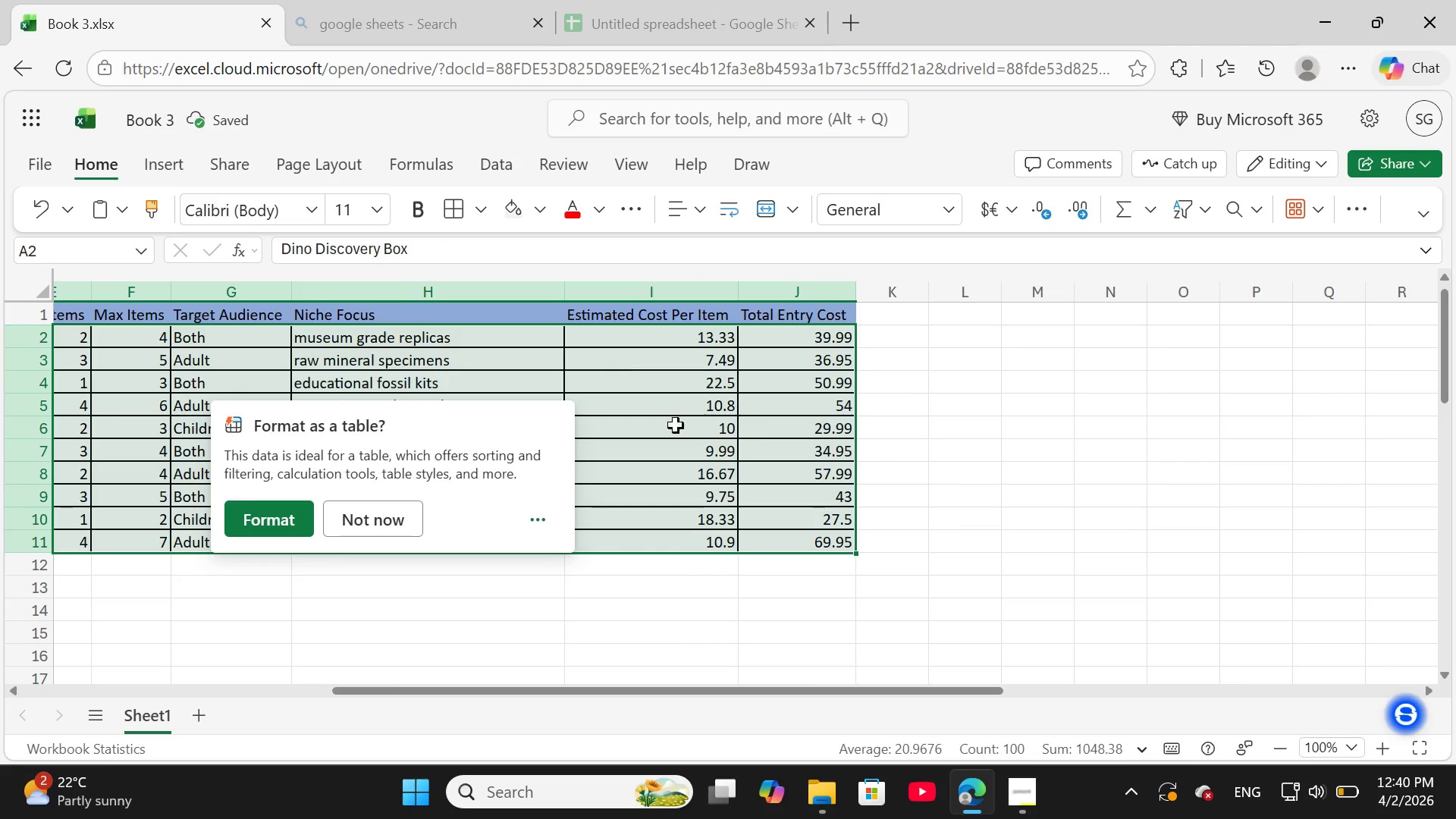 
left_click([767, 426])
 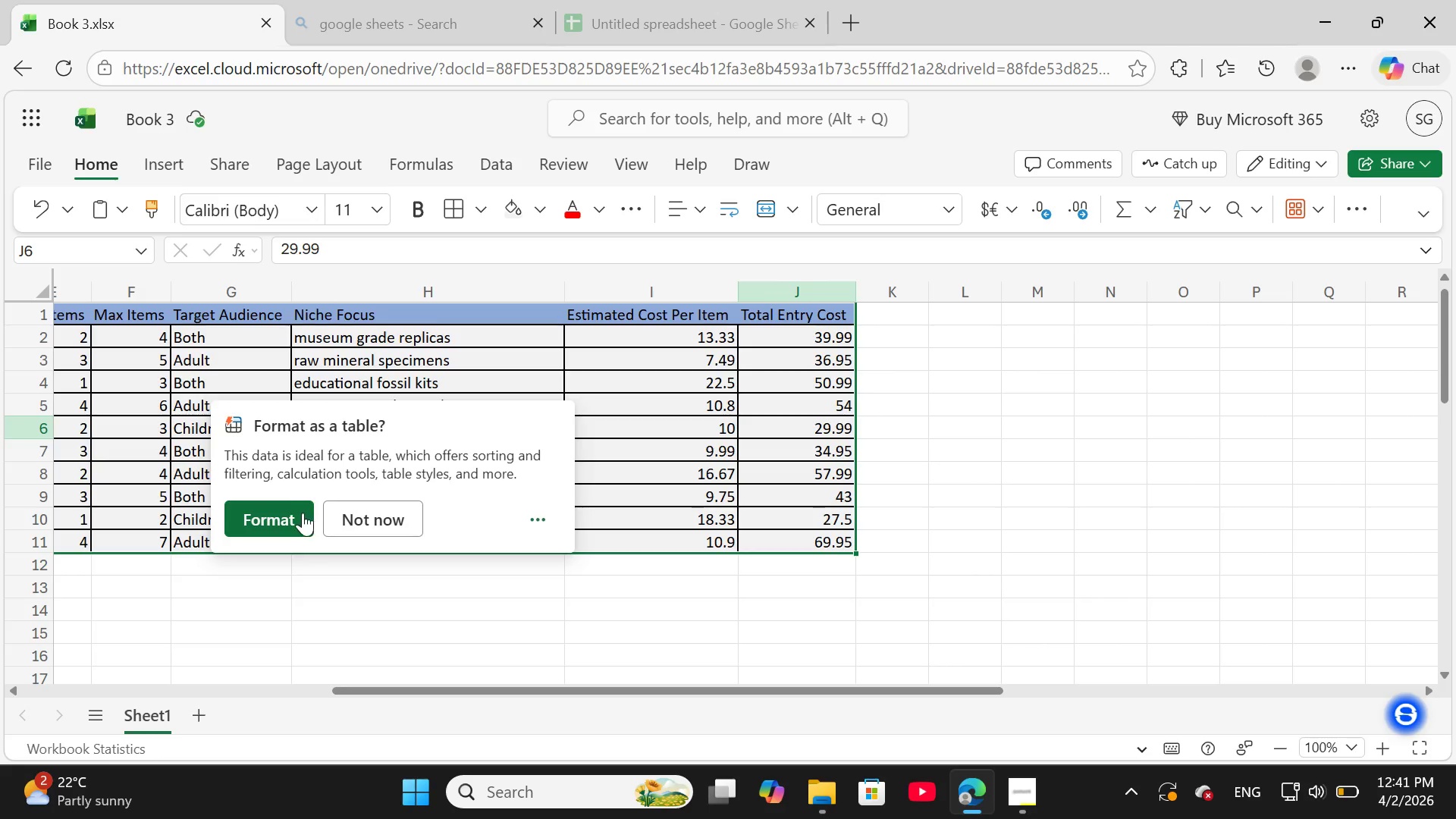 
wait(12.86)
 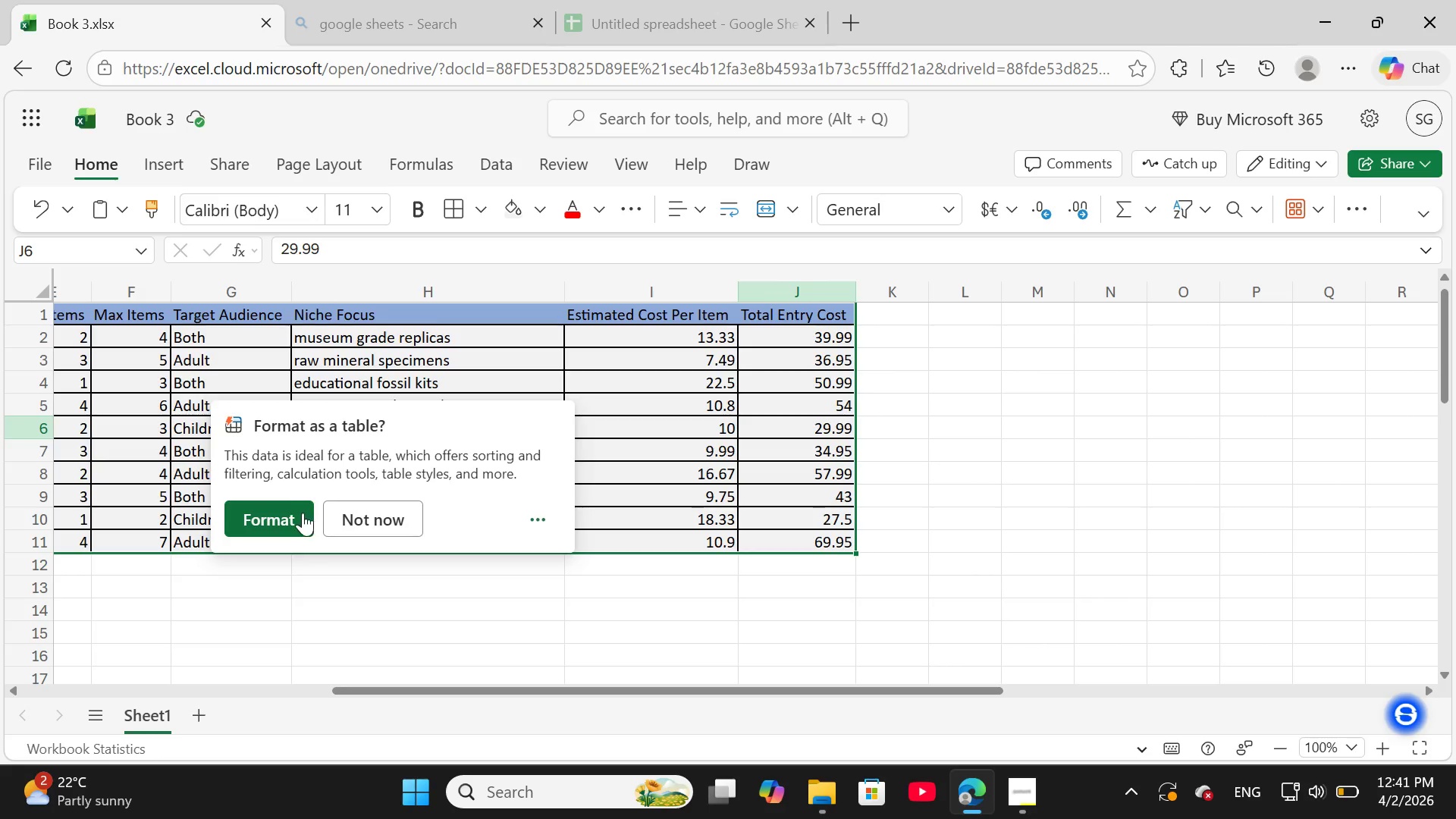 
left_click([368, 522])
 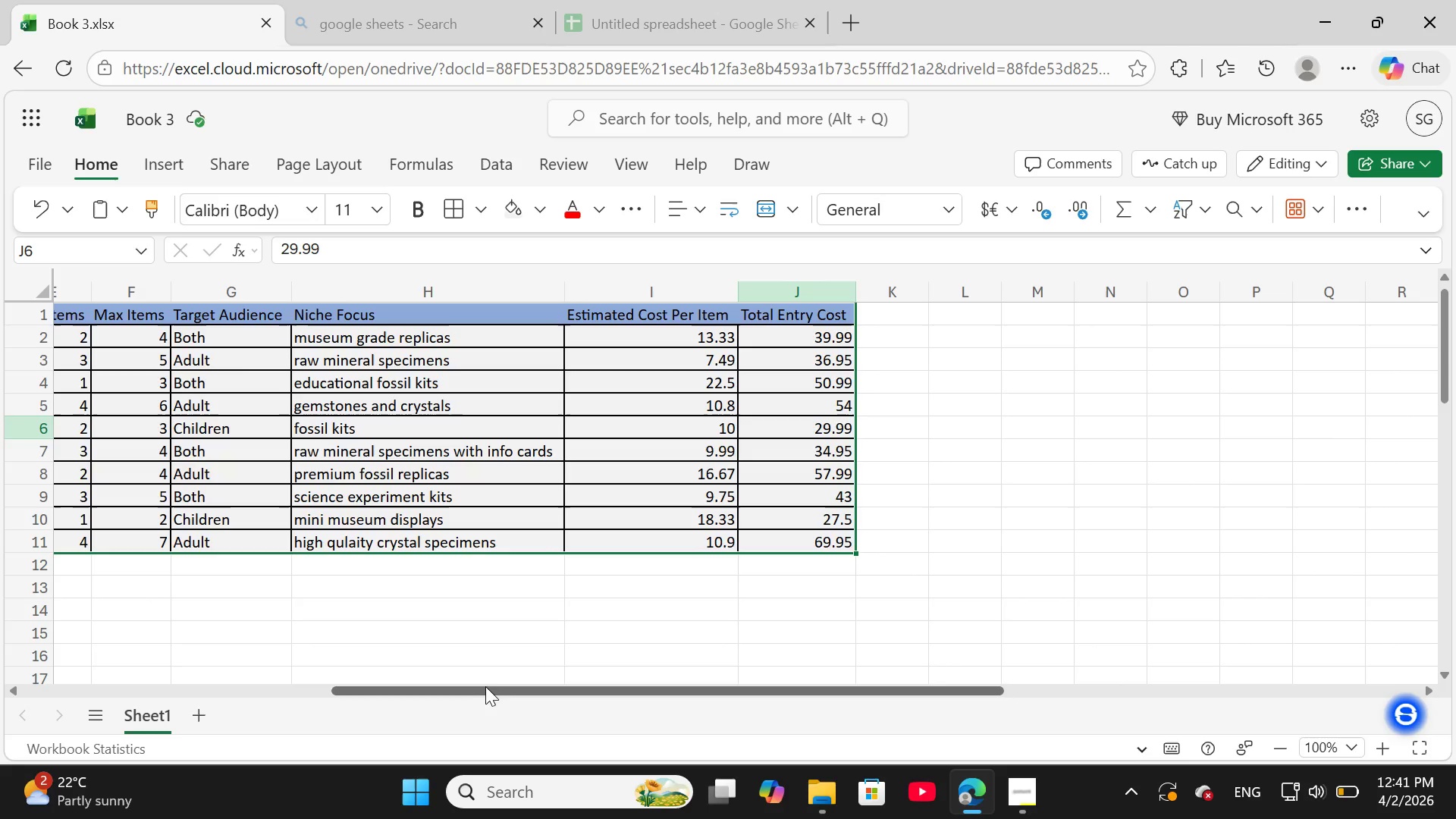 
left_click_drag(start_coordinate=[480, 694], to_coordinate=[84, 678])
 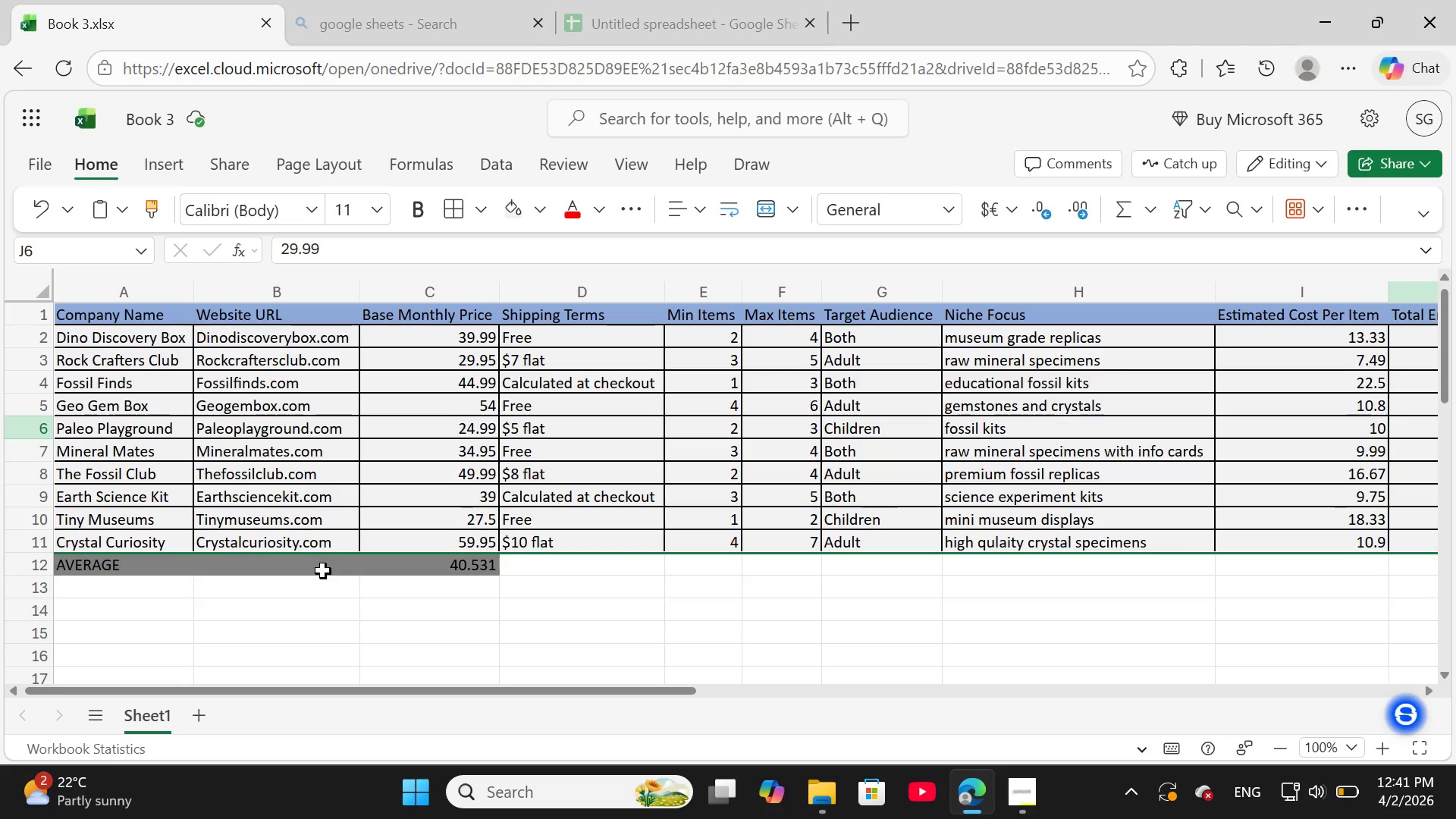 
wait(7.98)
 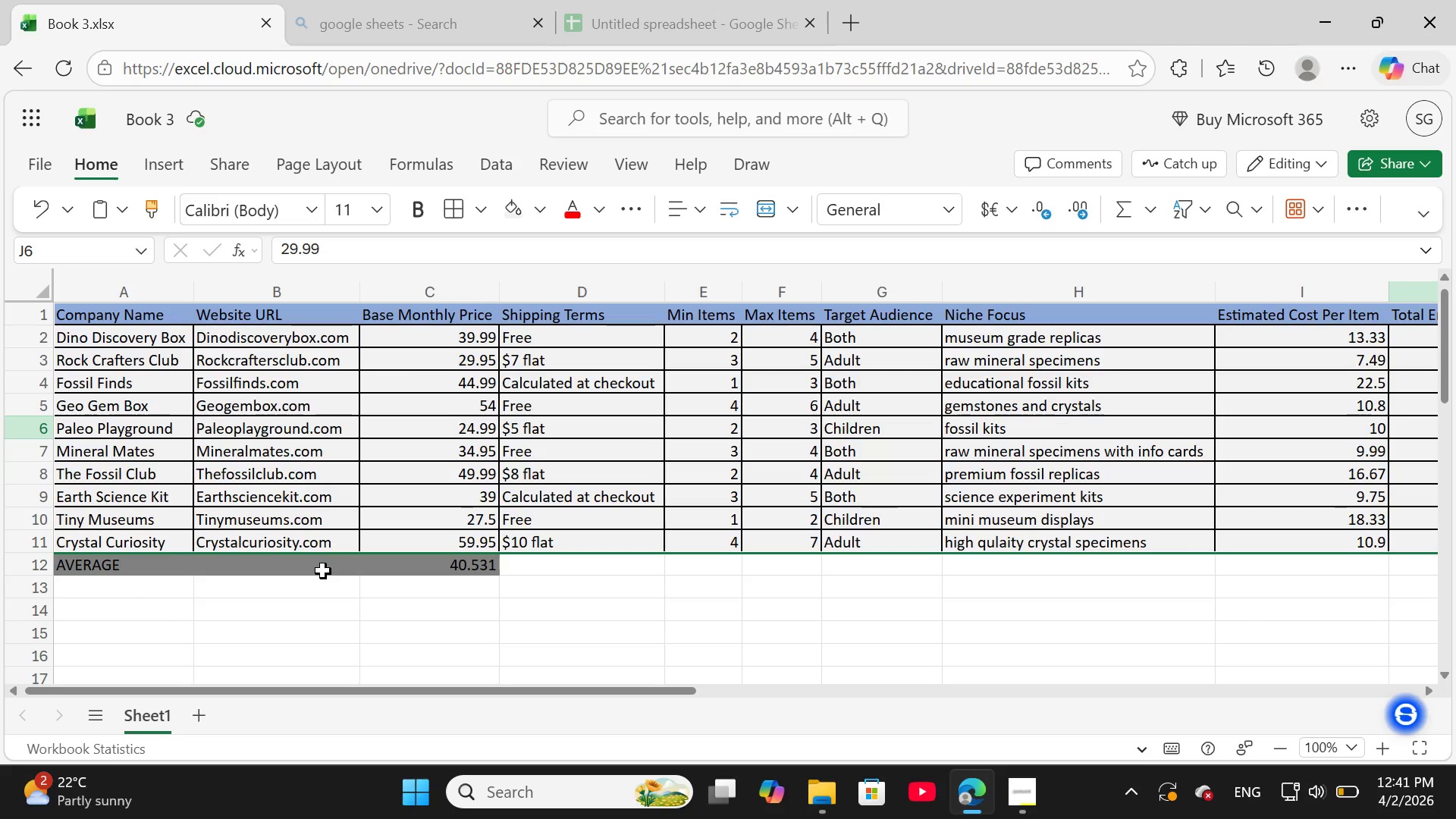 
left_click([112, 314])
 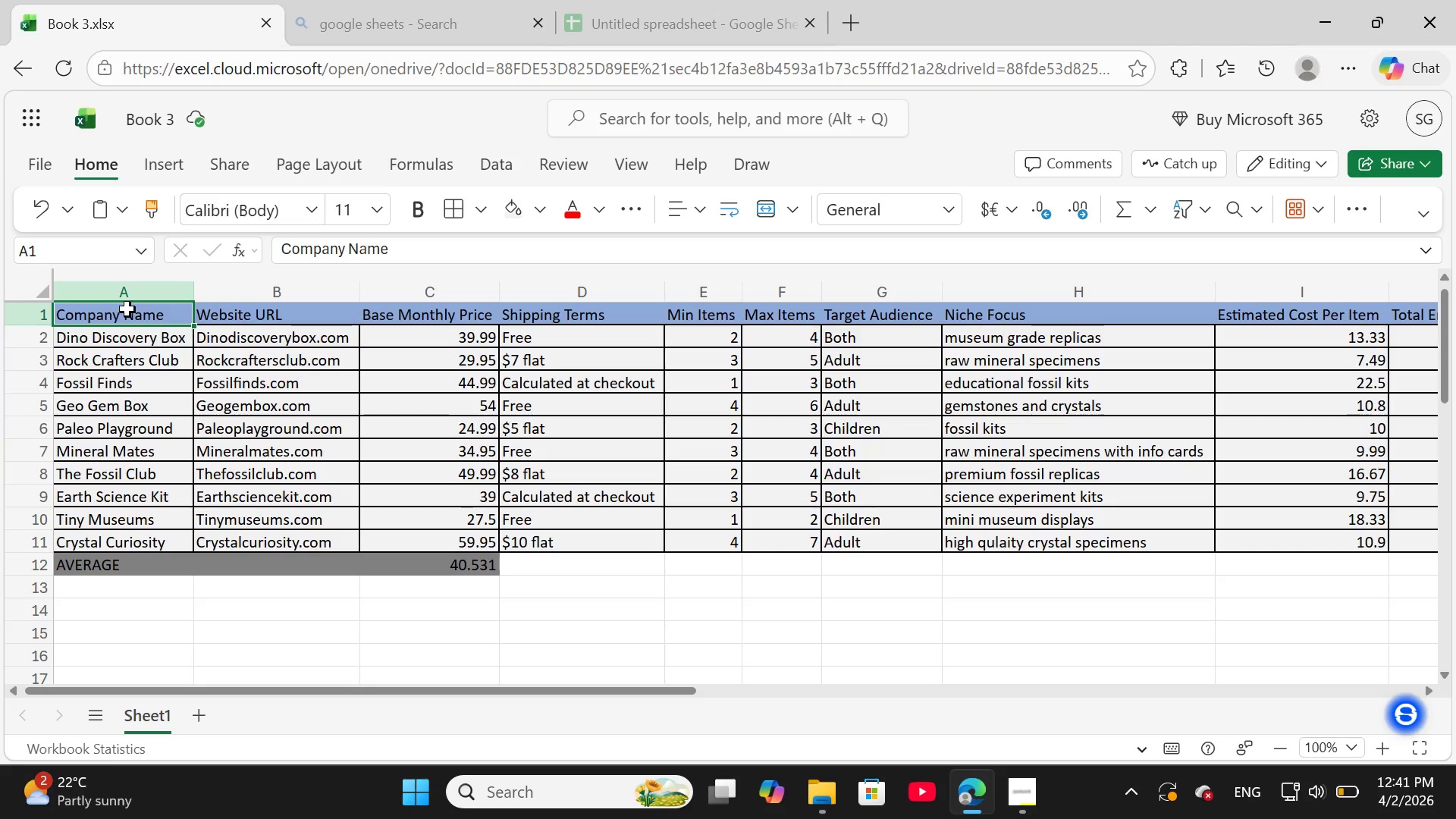 
left_click_drag(start_coordinate=[117, 312], to_coordinate=[594, 217])
 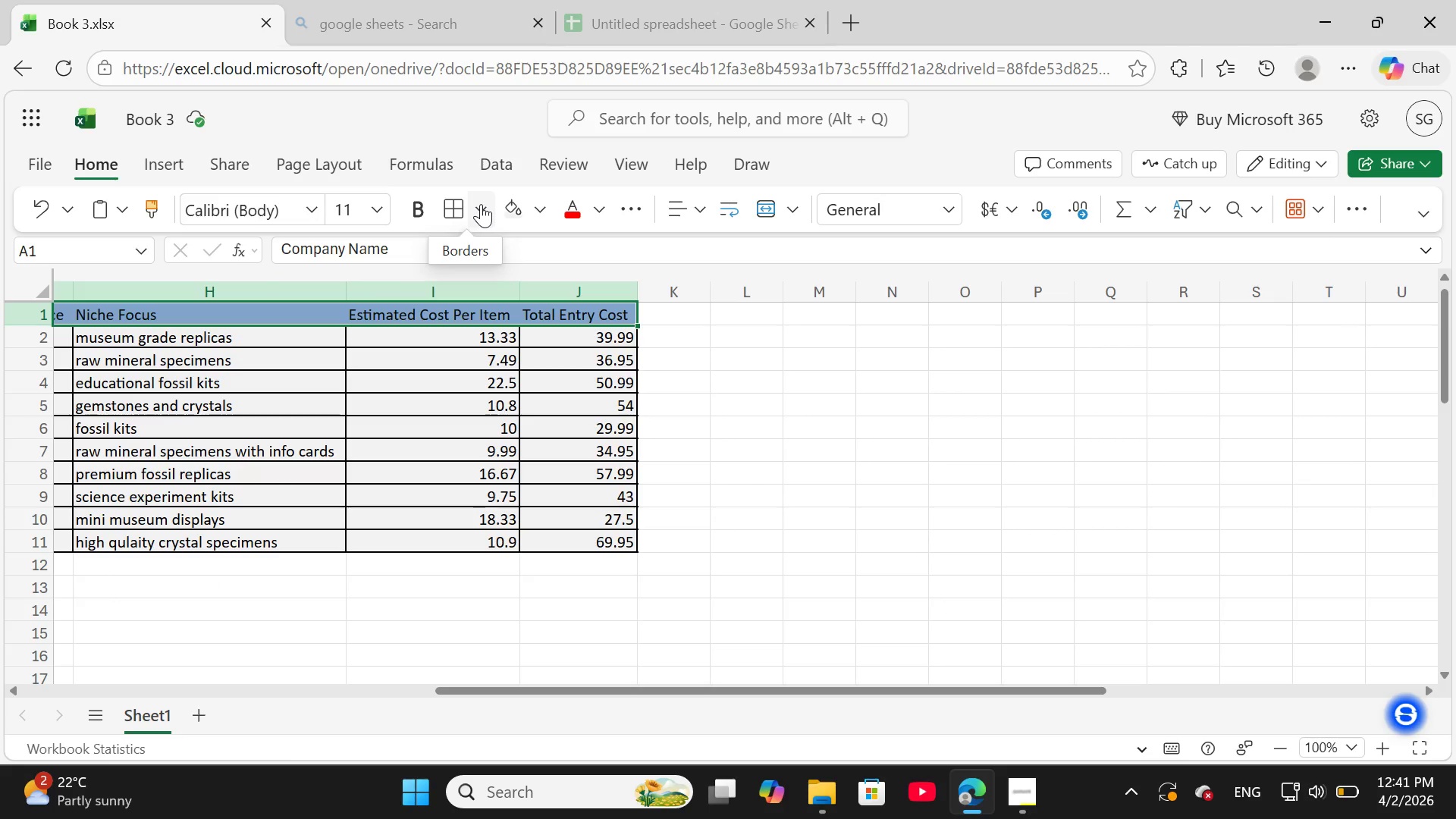 
left_click([481, 204])
 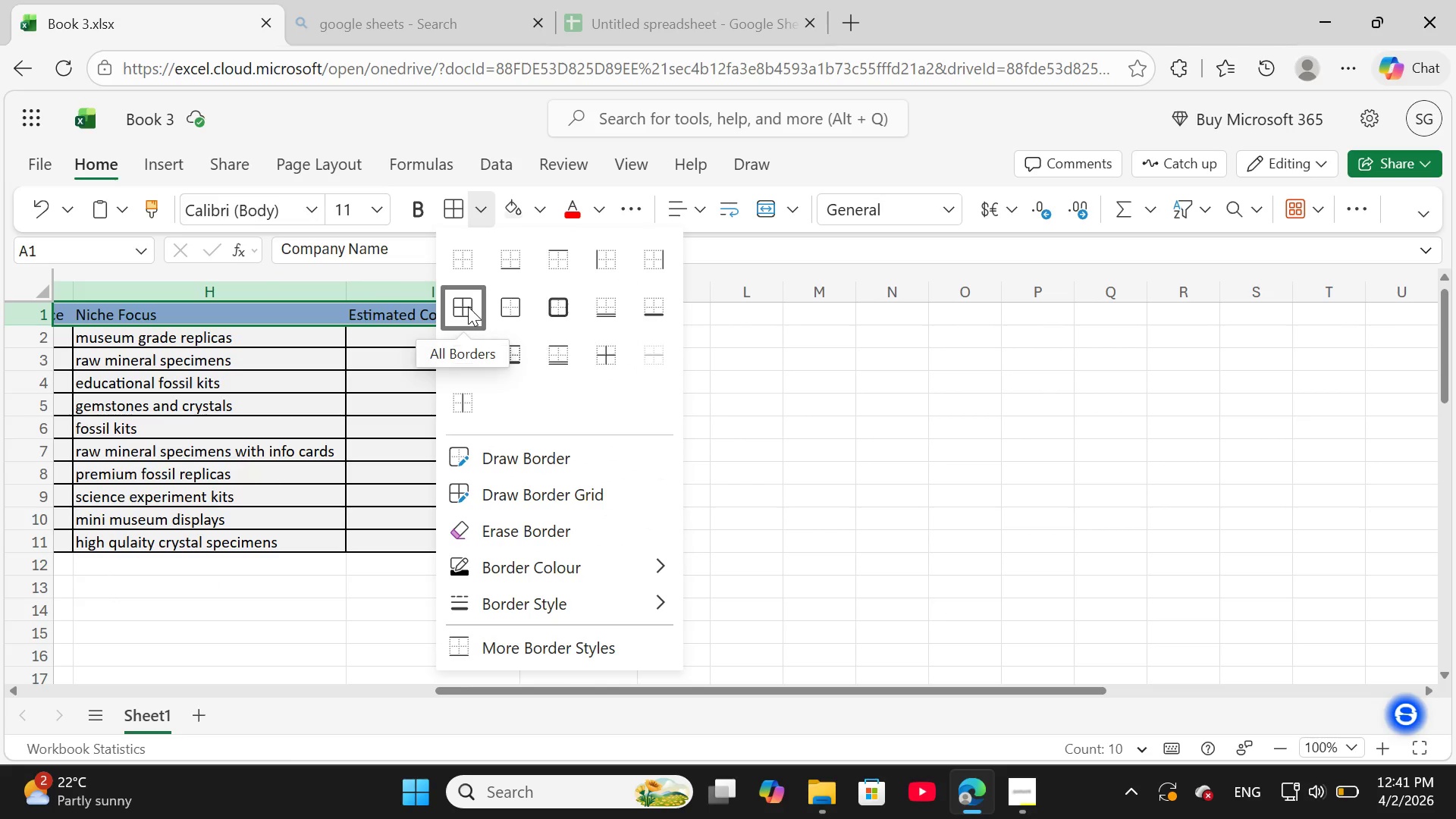 
left_click([468, 306])
 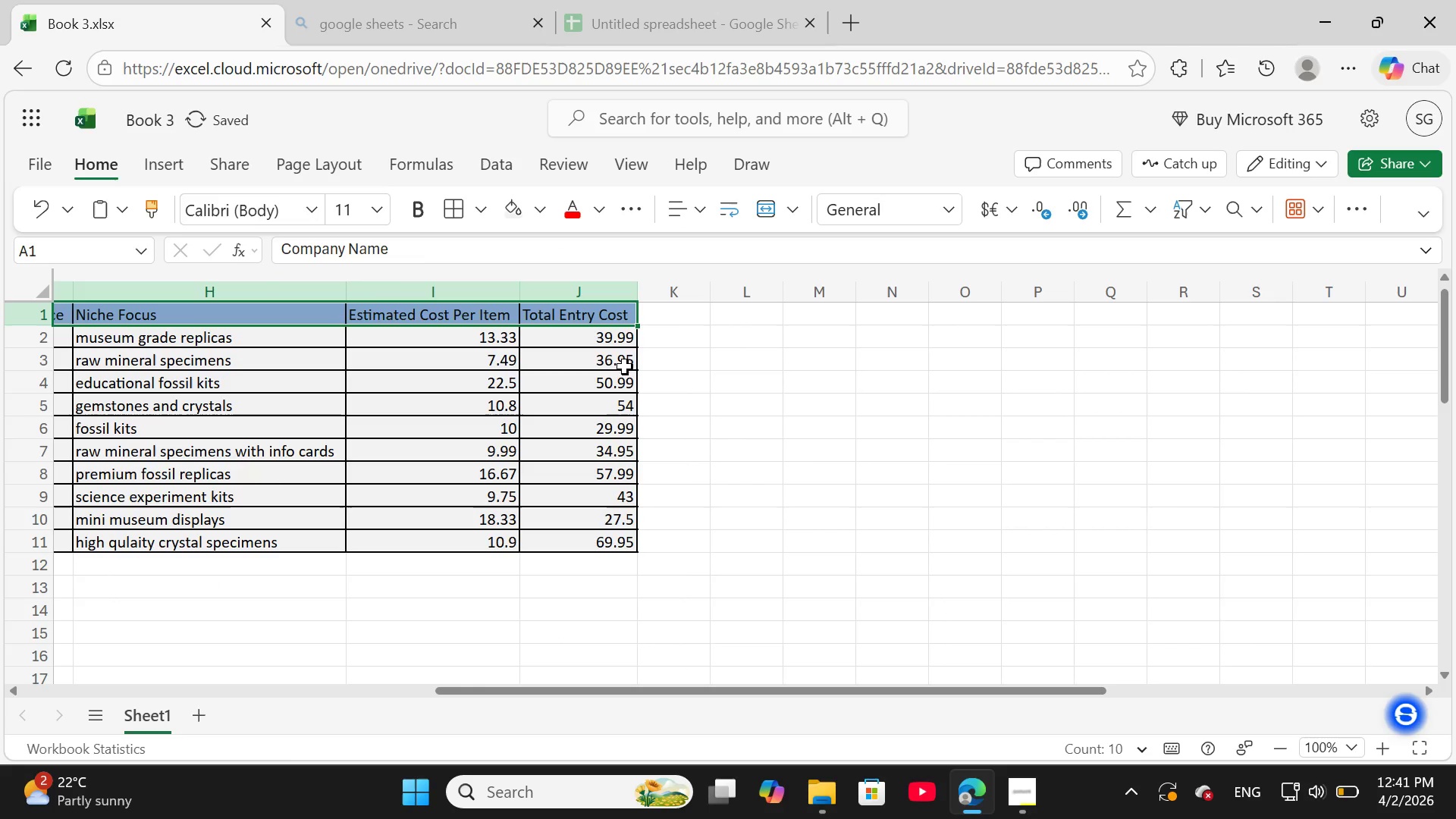 
left_click([674, 384])
 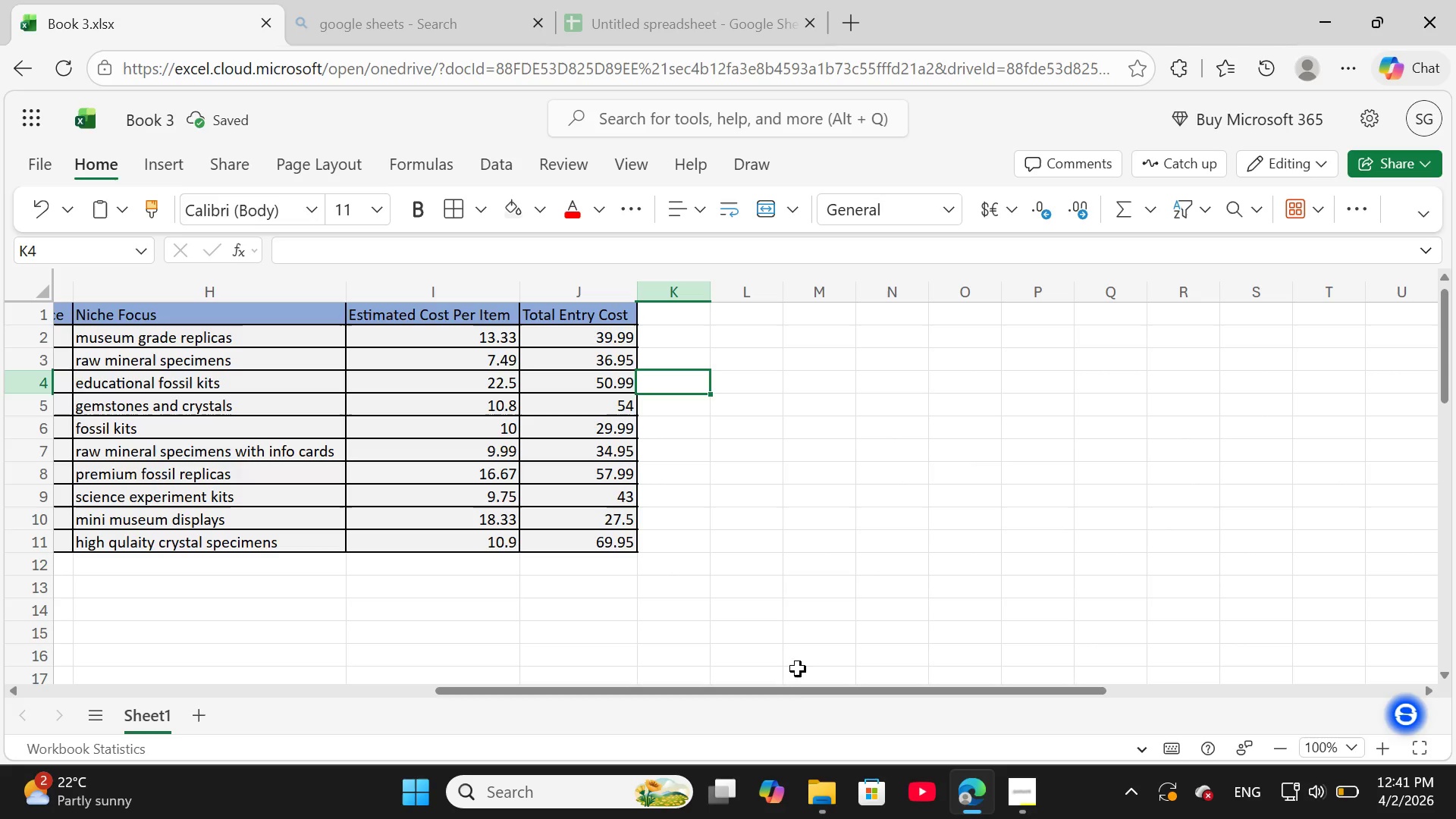 
left_click_drag(start_coordinate=[805, 692], to_coordinate=[330, 661])
 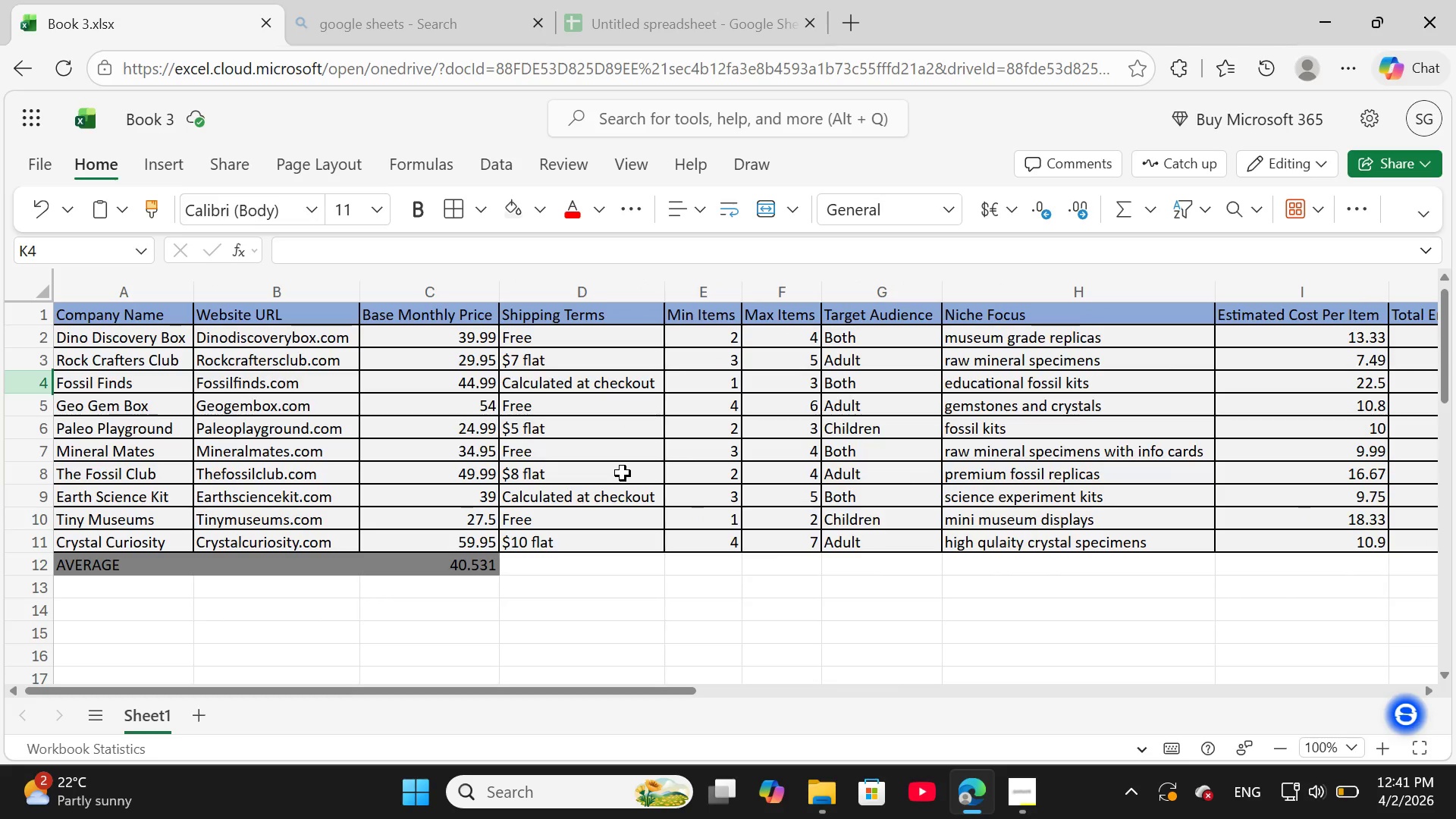 
wait(12.39)
 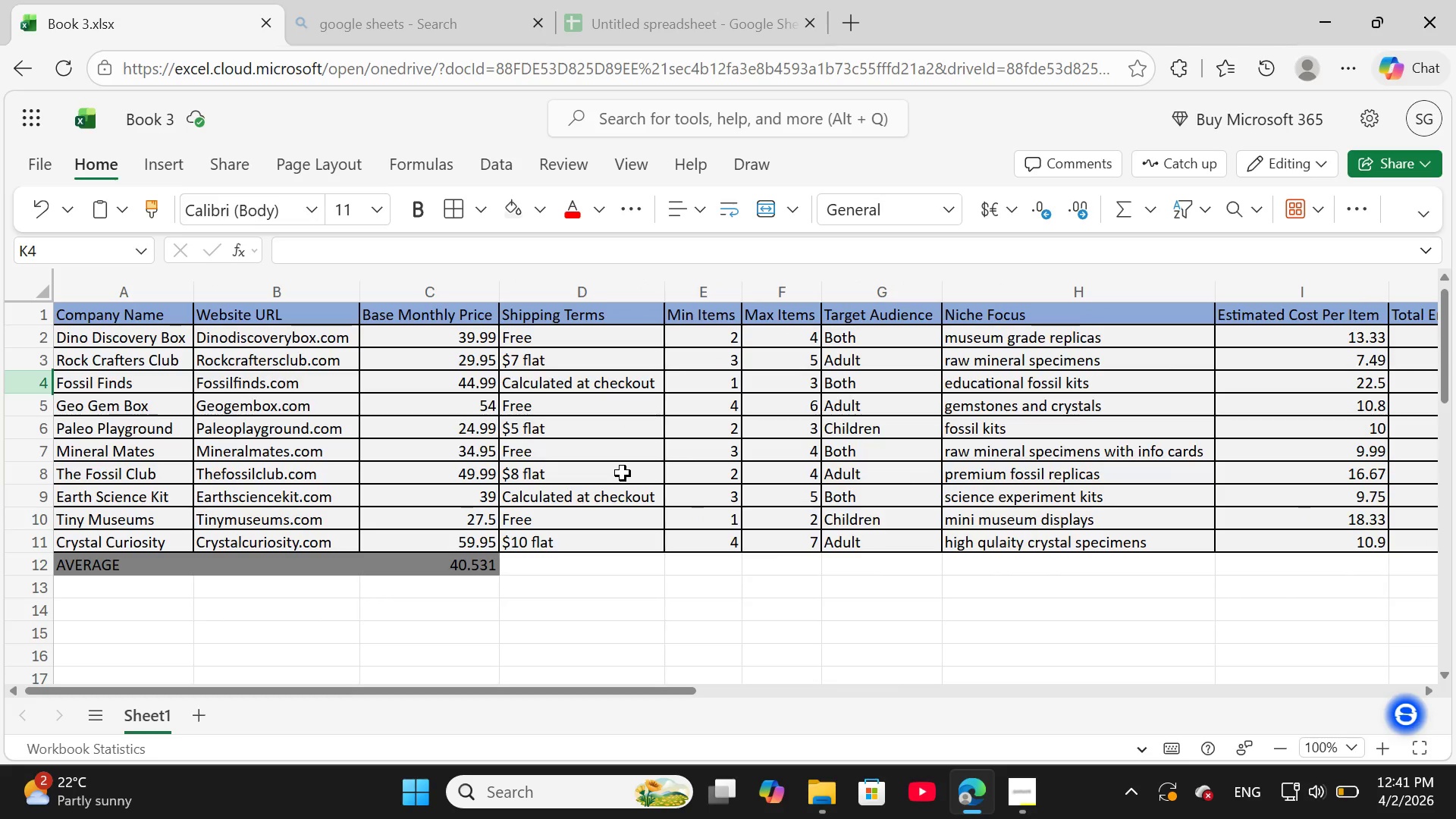 
left_click([1018, 795])